 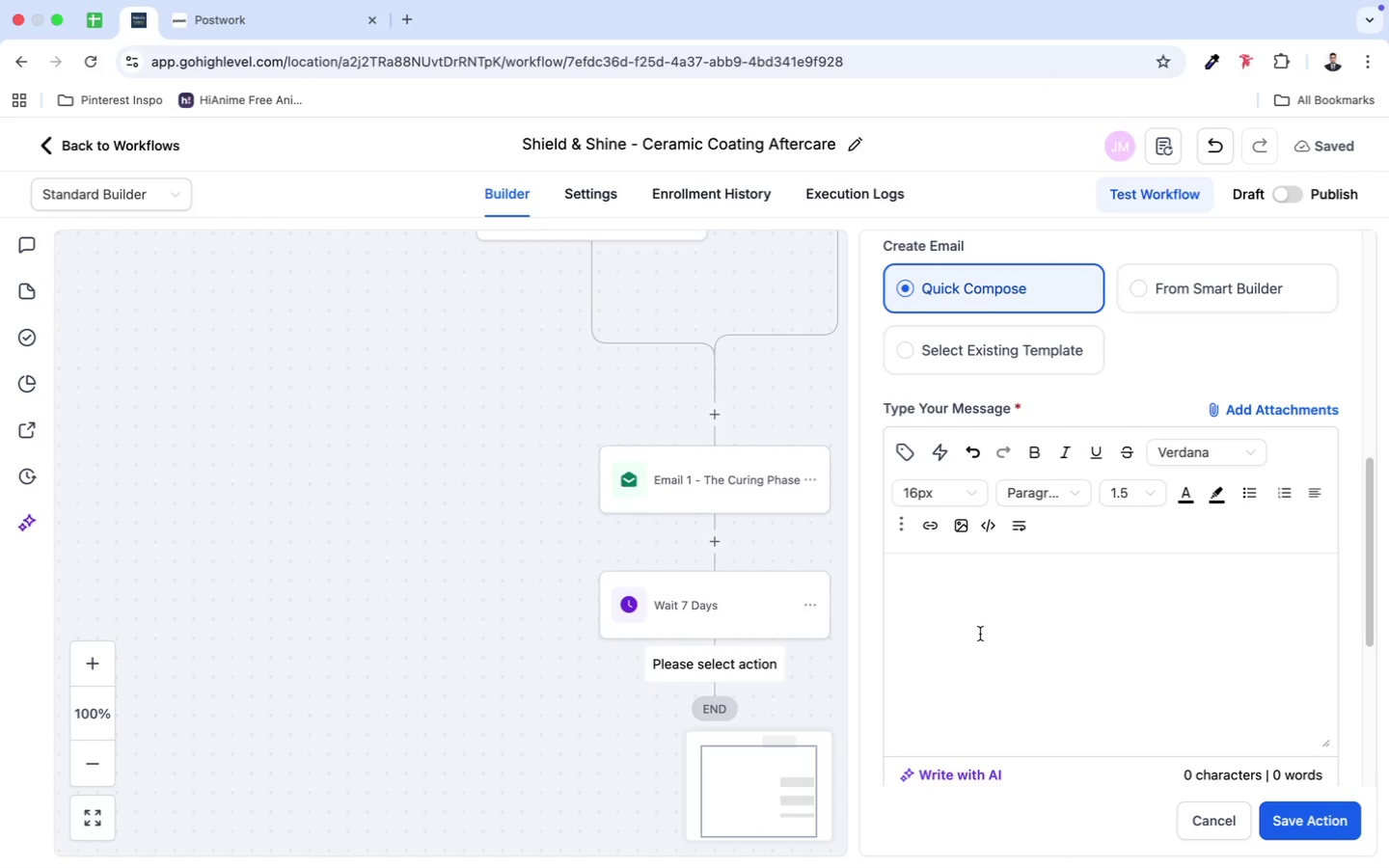 
type(Hi )
 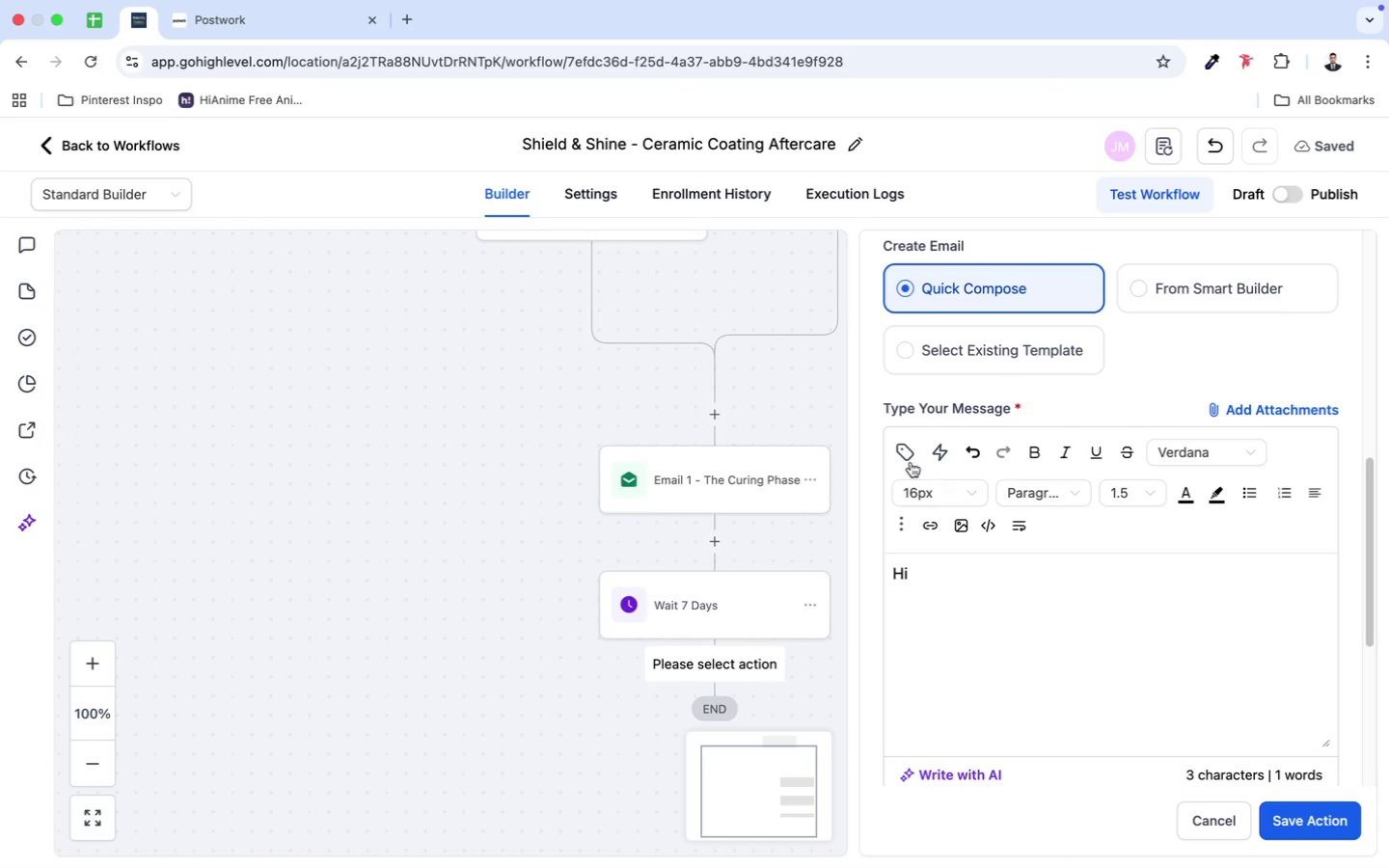 
left_click([907, 459])
 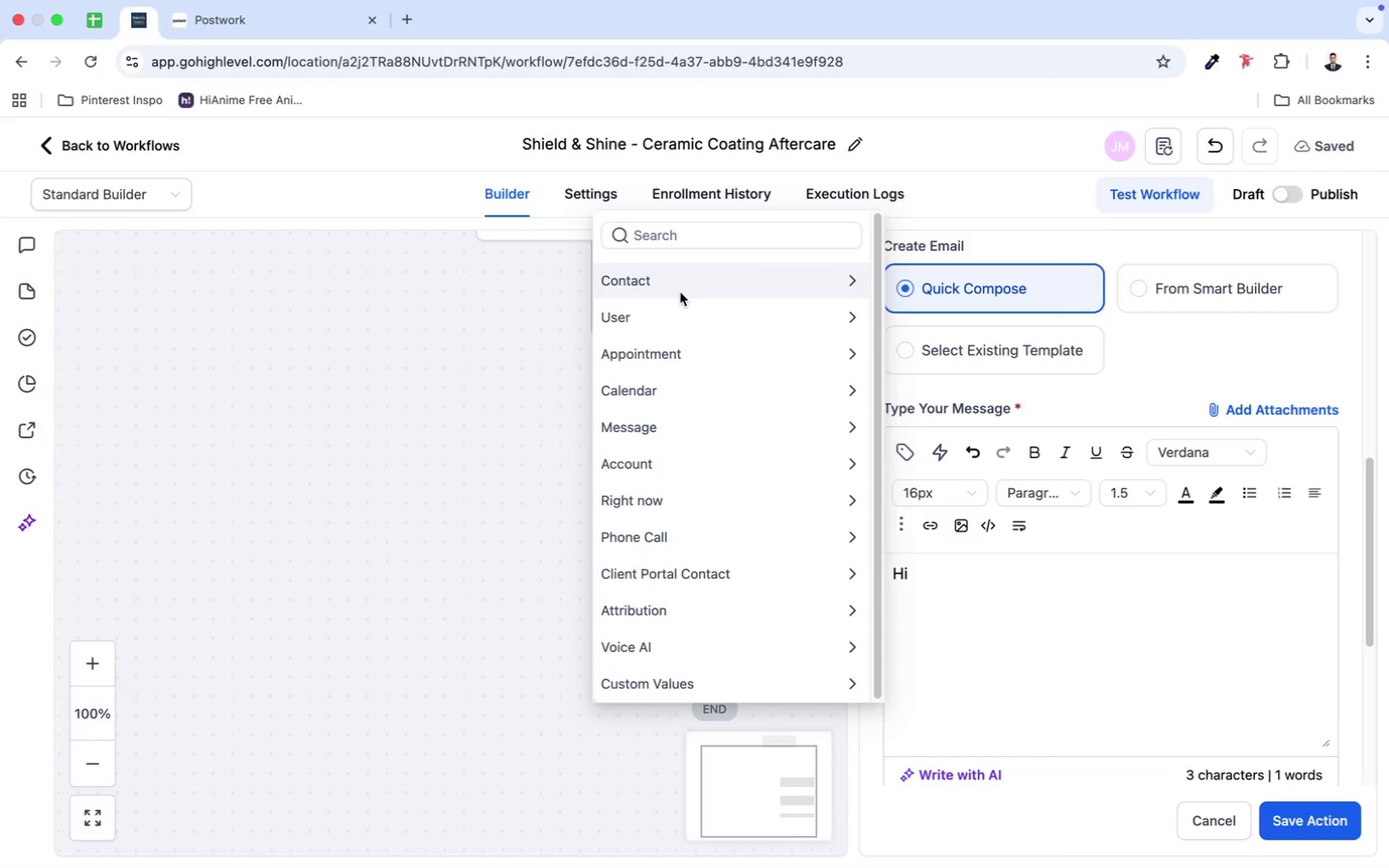 
left_click([678, 284])
 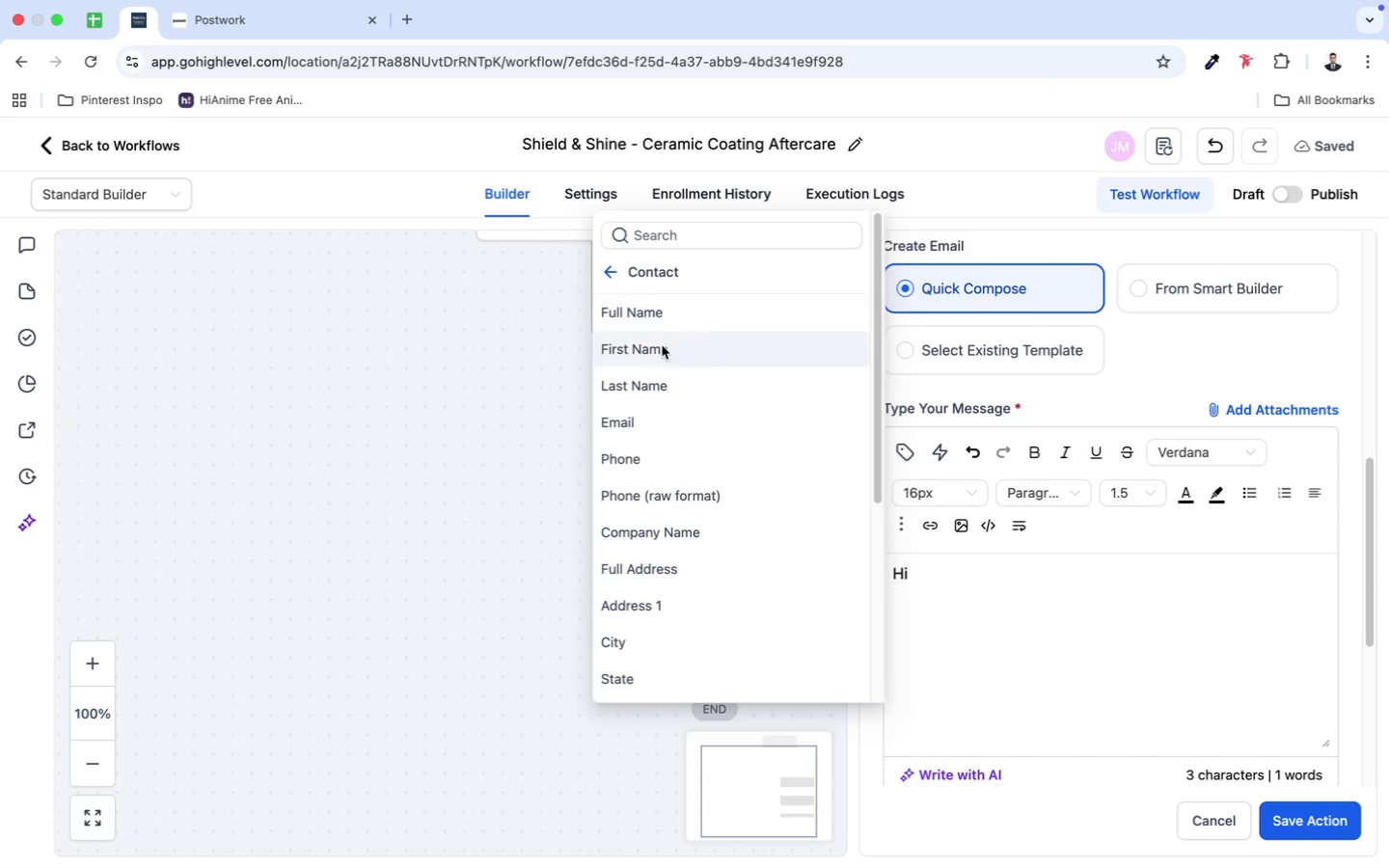 
left_click([661, 350])
 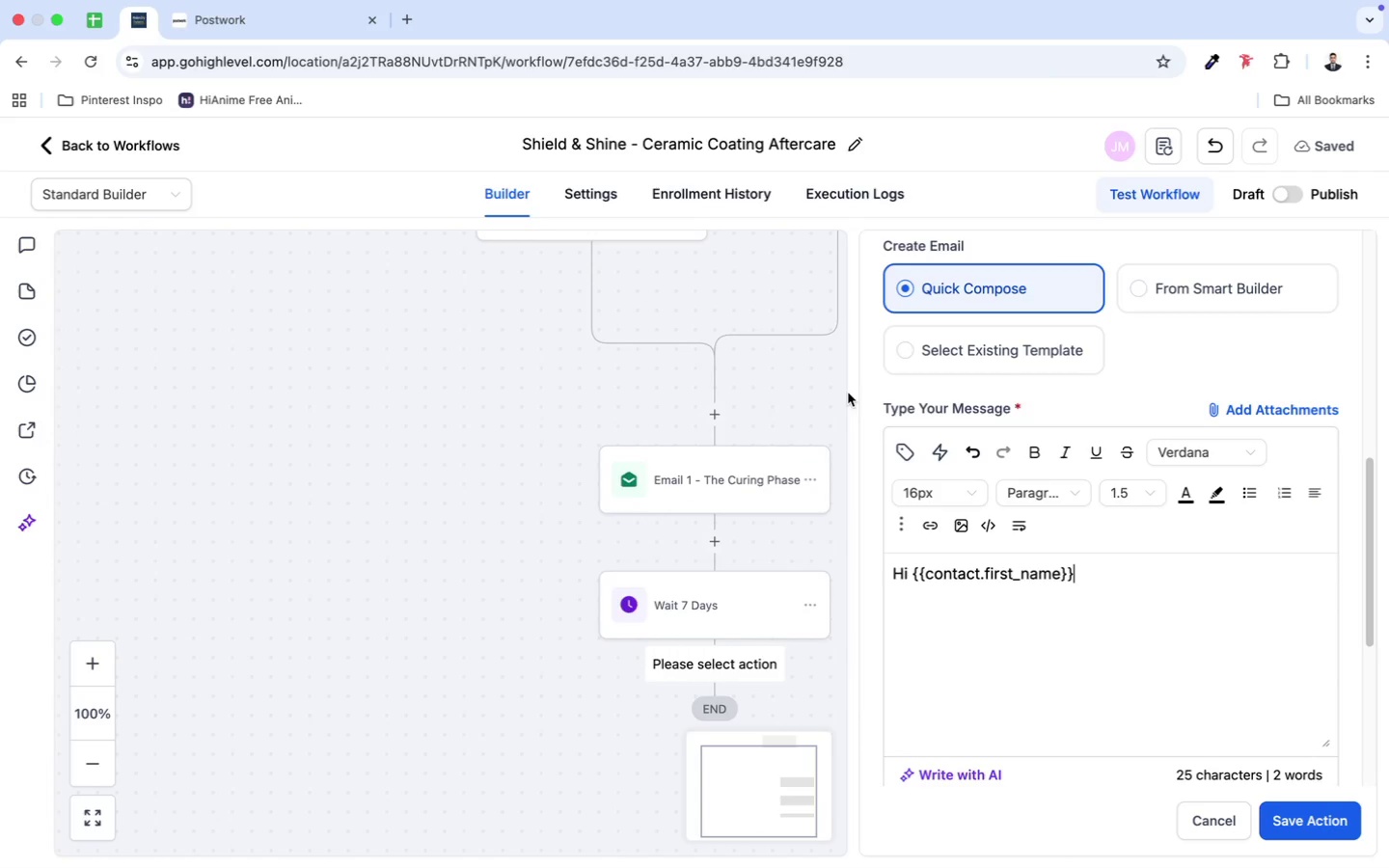 
key(Comma)
 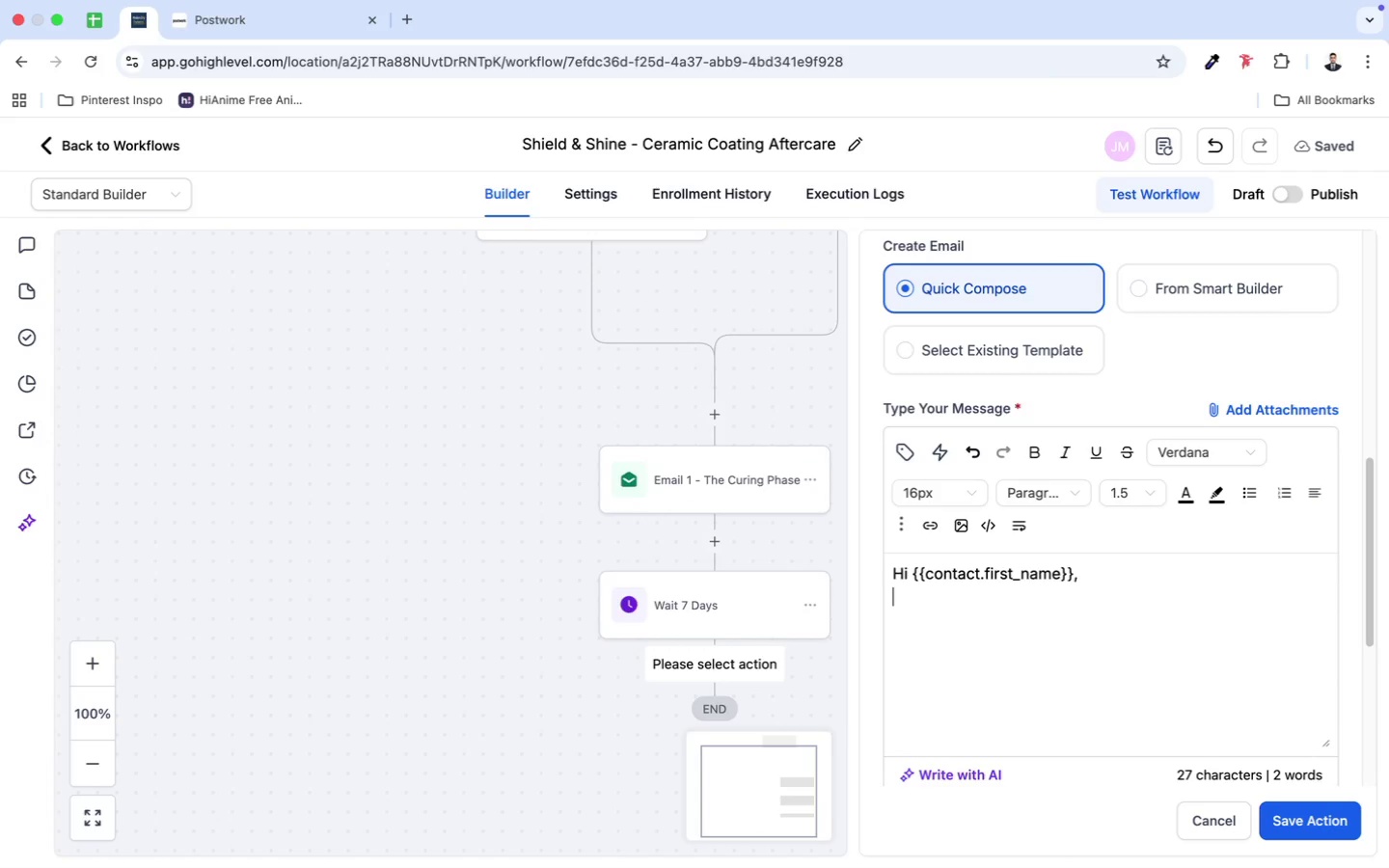 
key(Shift+Enter)
 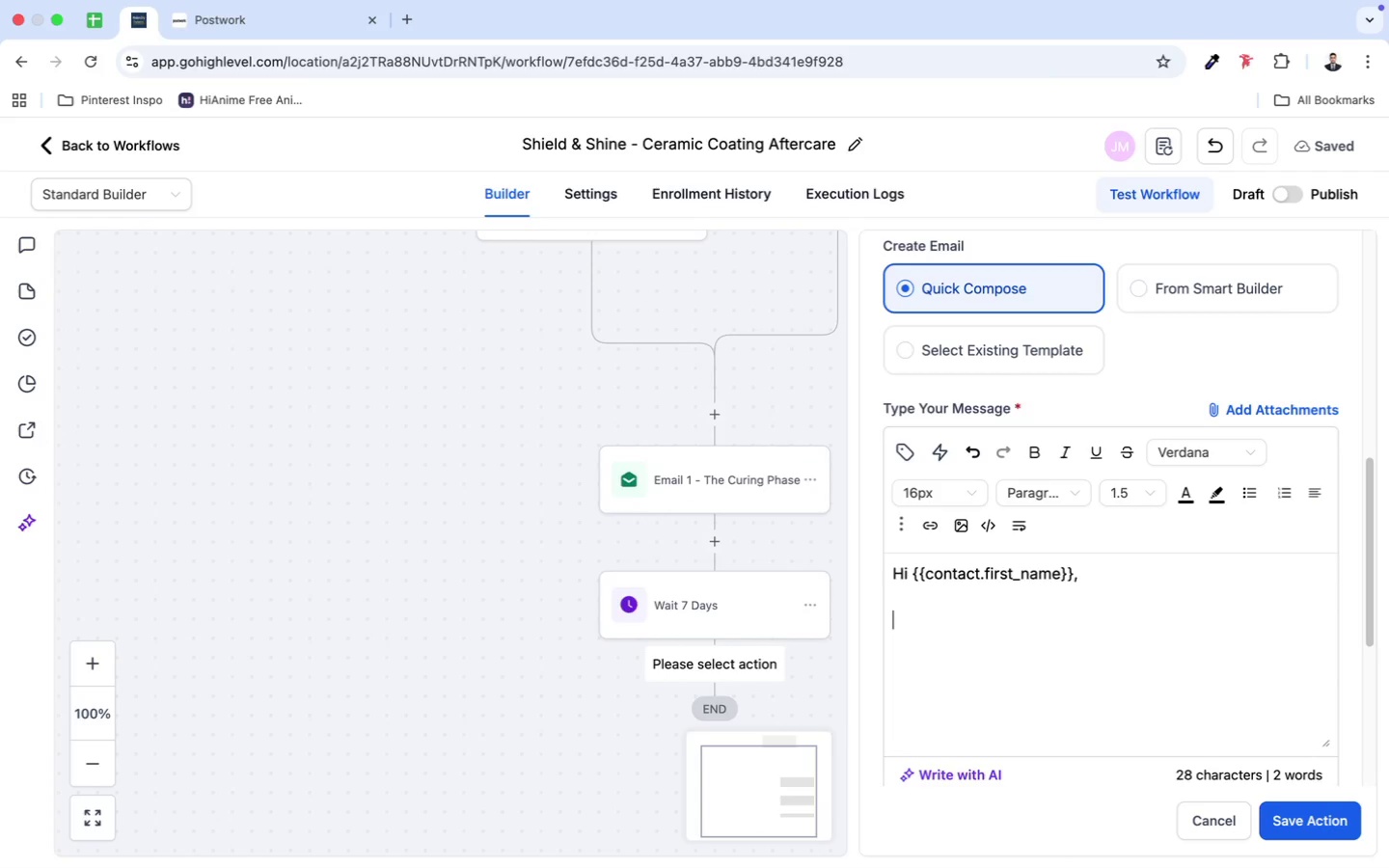 
key(Shift+Enter)
 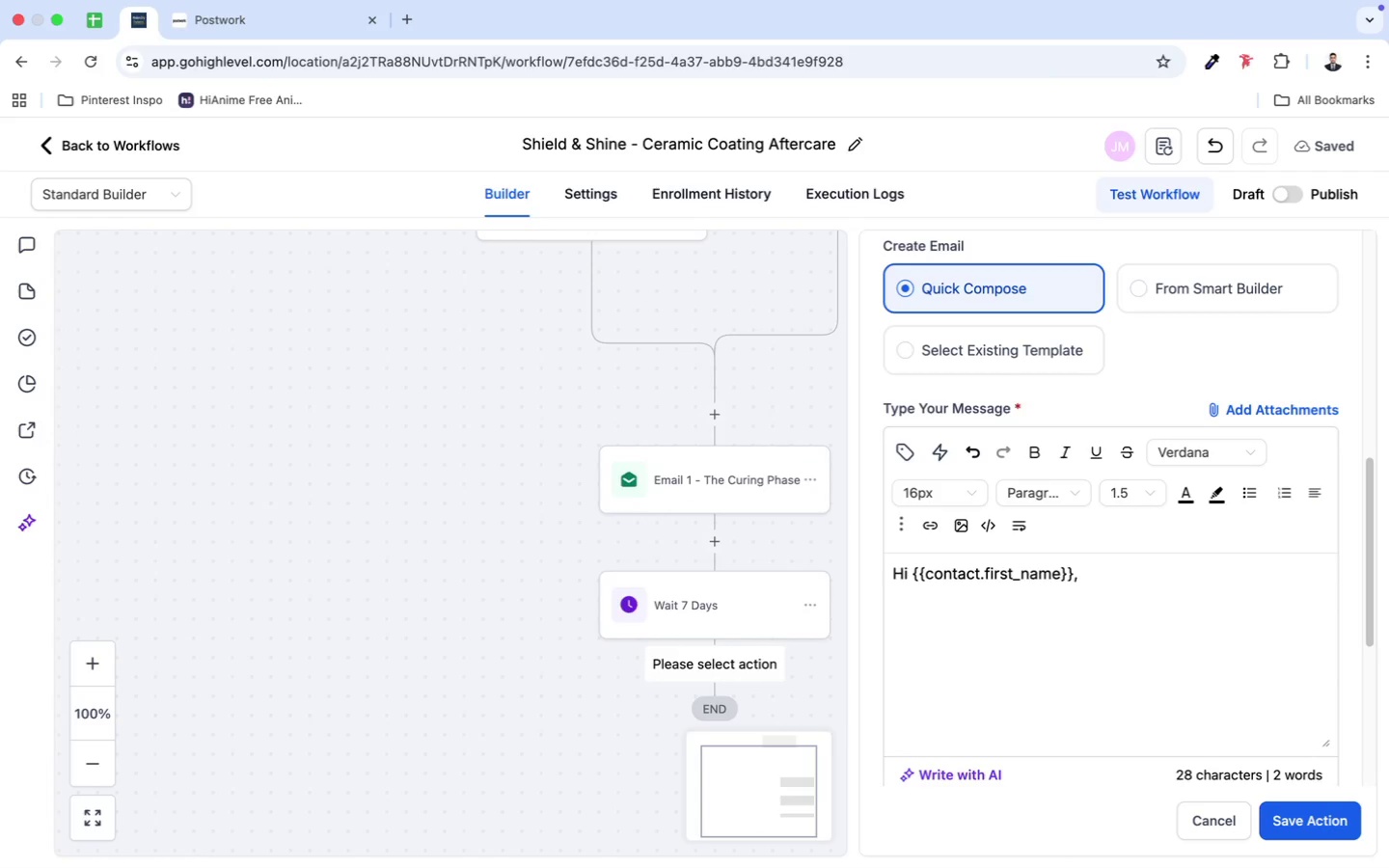 
type(Now that the ceramic coating has fully cured, proper ewashi)
key(Backspace)
key(Backspace)
key(Backspace)
key(Backspace)
key(Backspace)
key(Backspace)
key(Backspace)
type(wa)
key(Backspace)
key(Backspace)
type( washing will play a major role in maintaining the gi)
key(Backspace)
type(fi)
key(Backspace)
key(Backspace)
key(Backspace)
type(finish.)
 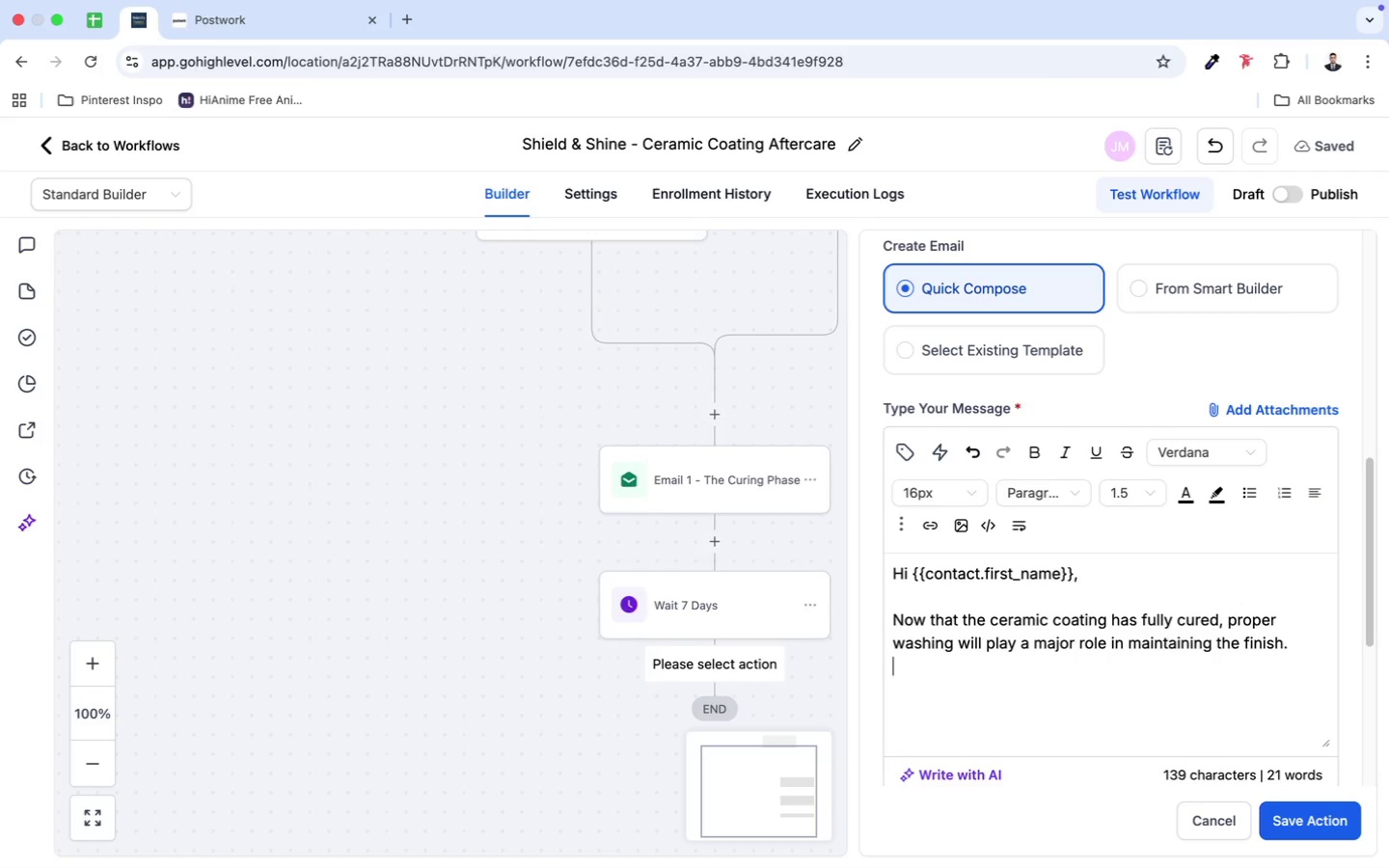 
key(Shift+Enter)
 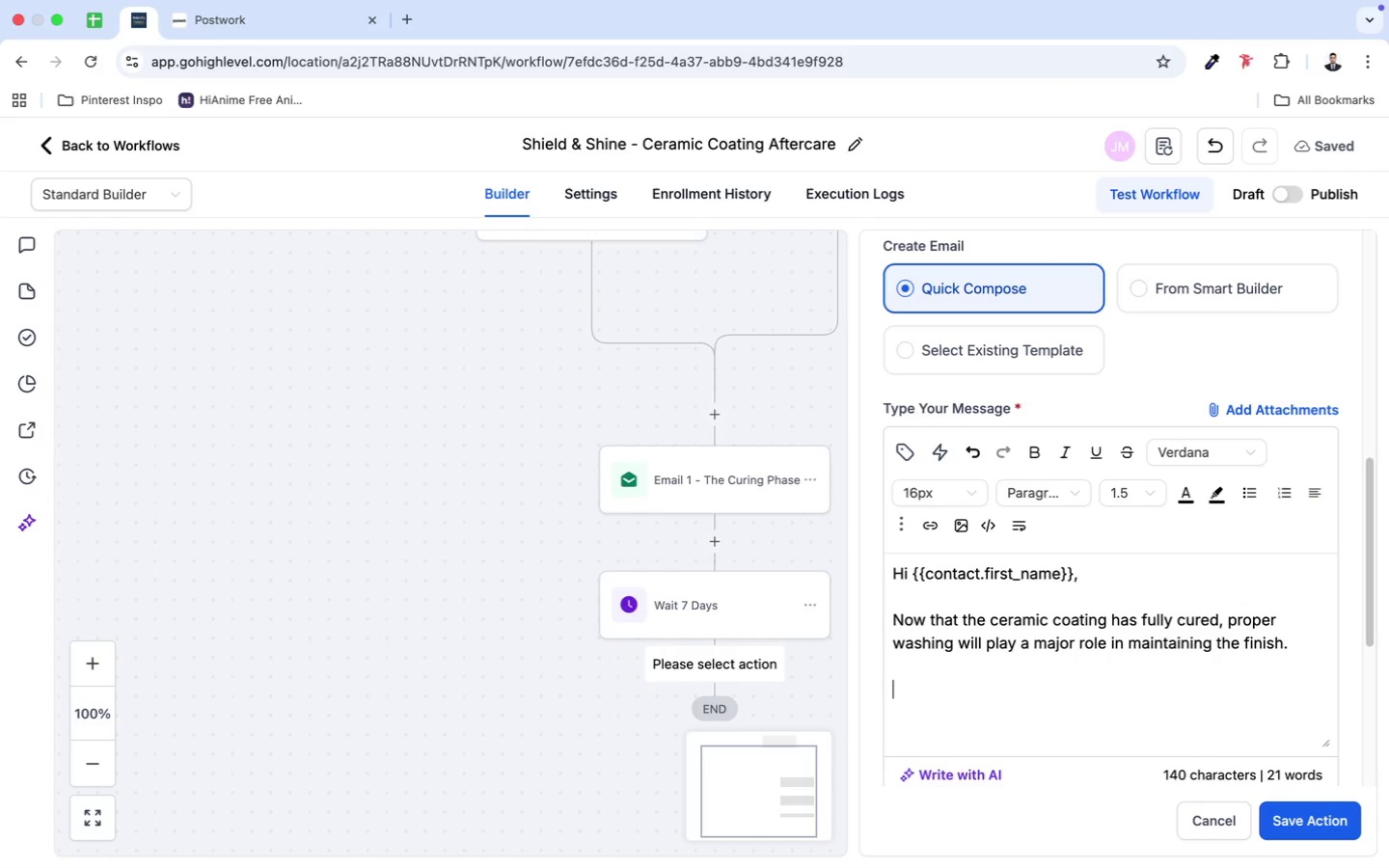 
key(Shift+Enter)
 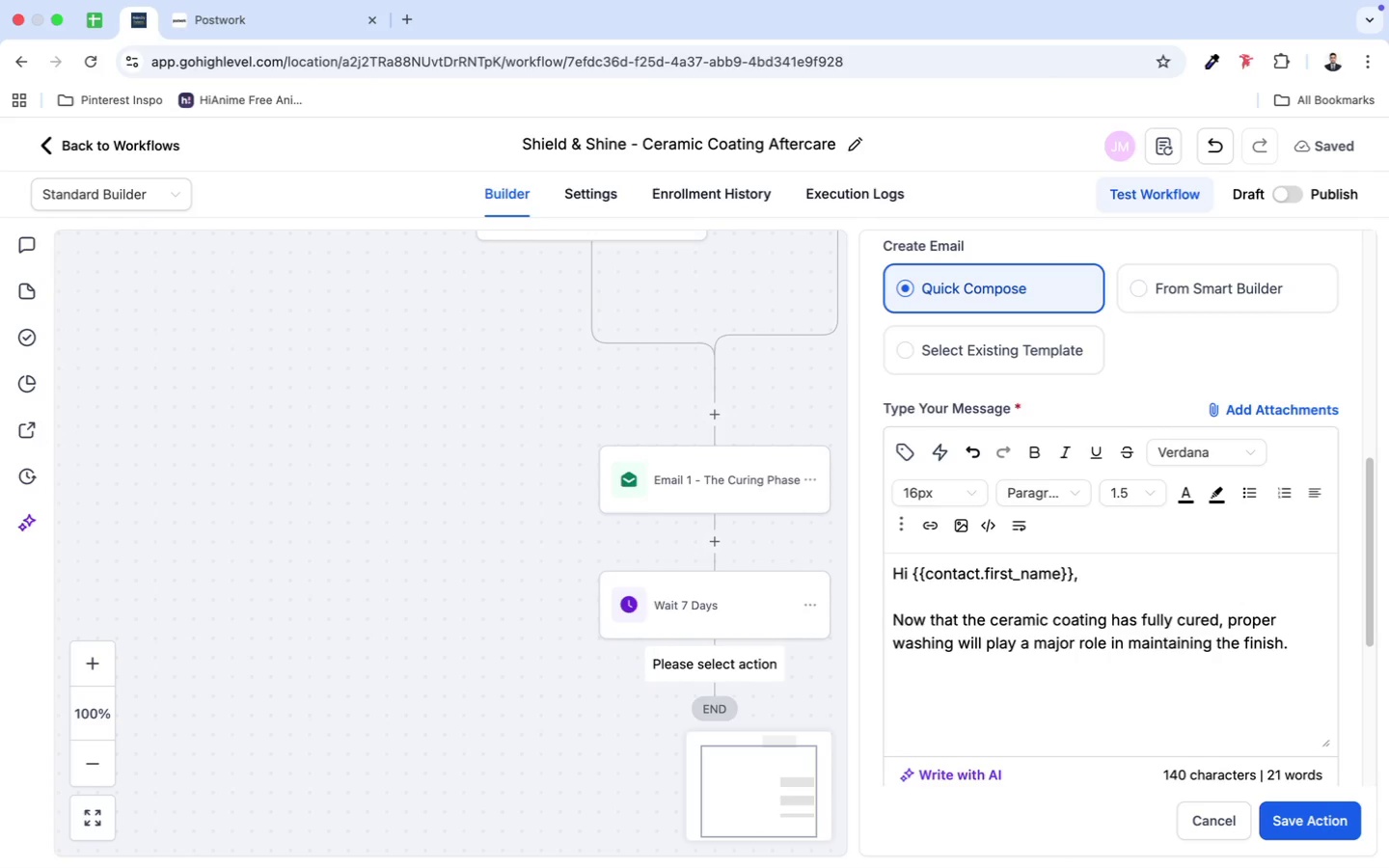 
type(We recommend using the Two Buvket Method, w)
key(Backspace)
key(Backspace)
key(Backspace)
type(cket Method, which minimisez)
key(Backspace)
key(Backspace)
key(Backspace)
type(zed)
key(Backspace)
type(s the risj)
key(Backspace)
type(k of seirl wa)
key(Backspace)
key(Backspace)
type(marks and surface abrasions.)
 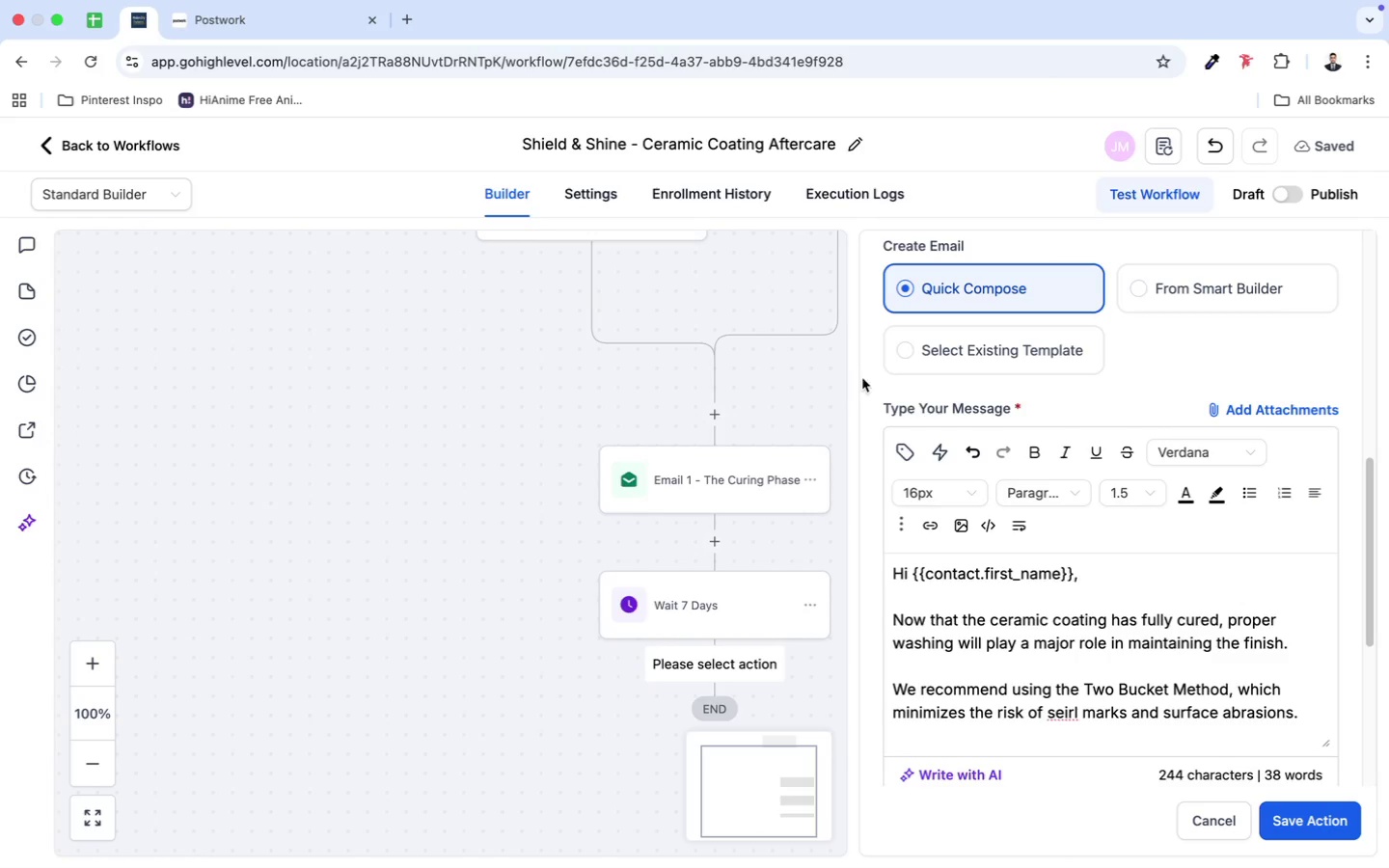 
key(ArrowRight)
 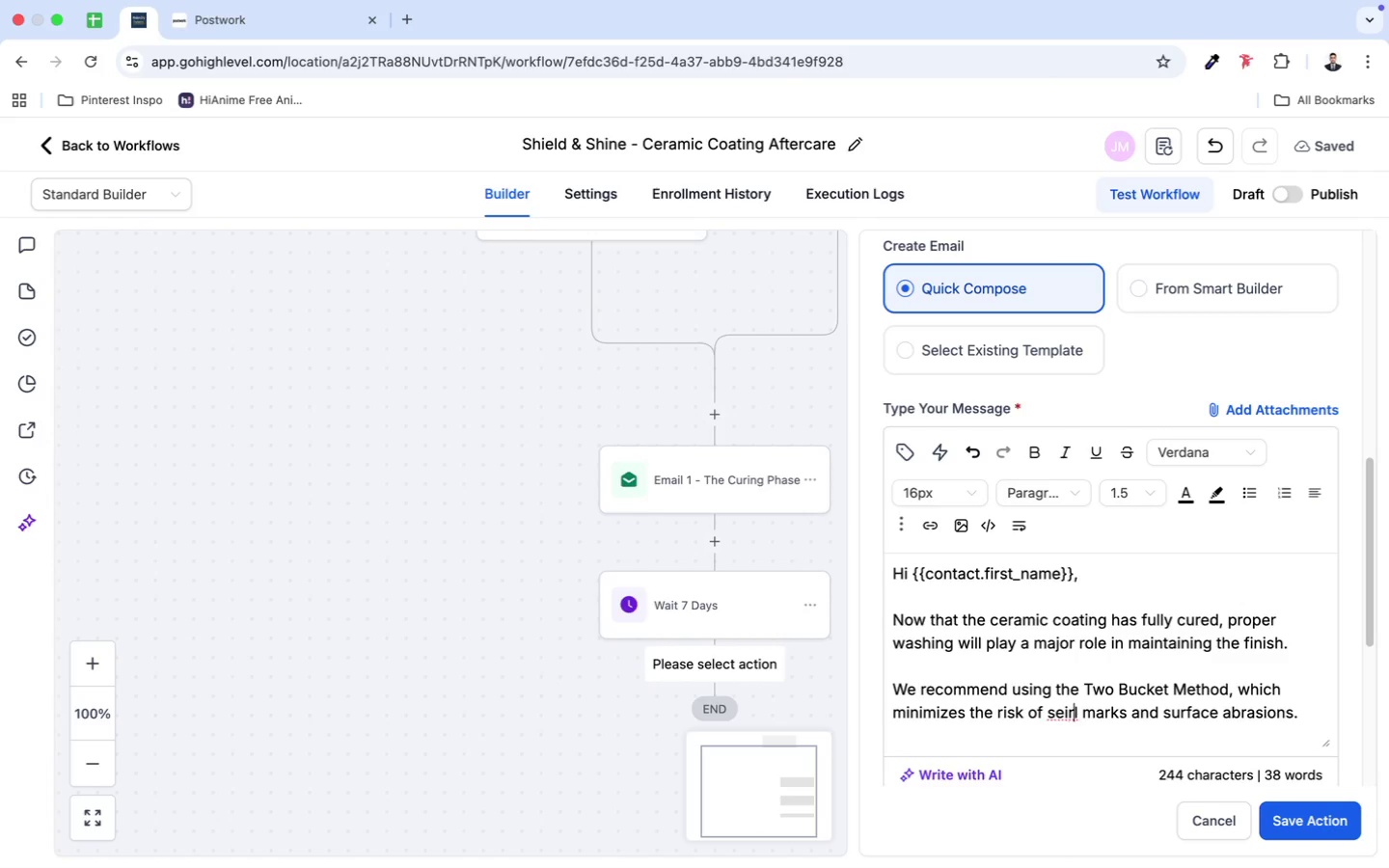 
key(ArrowRight)
 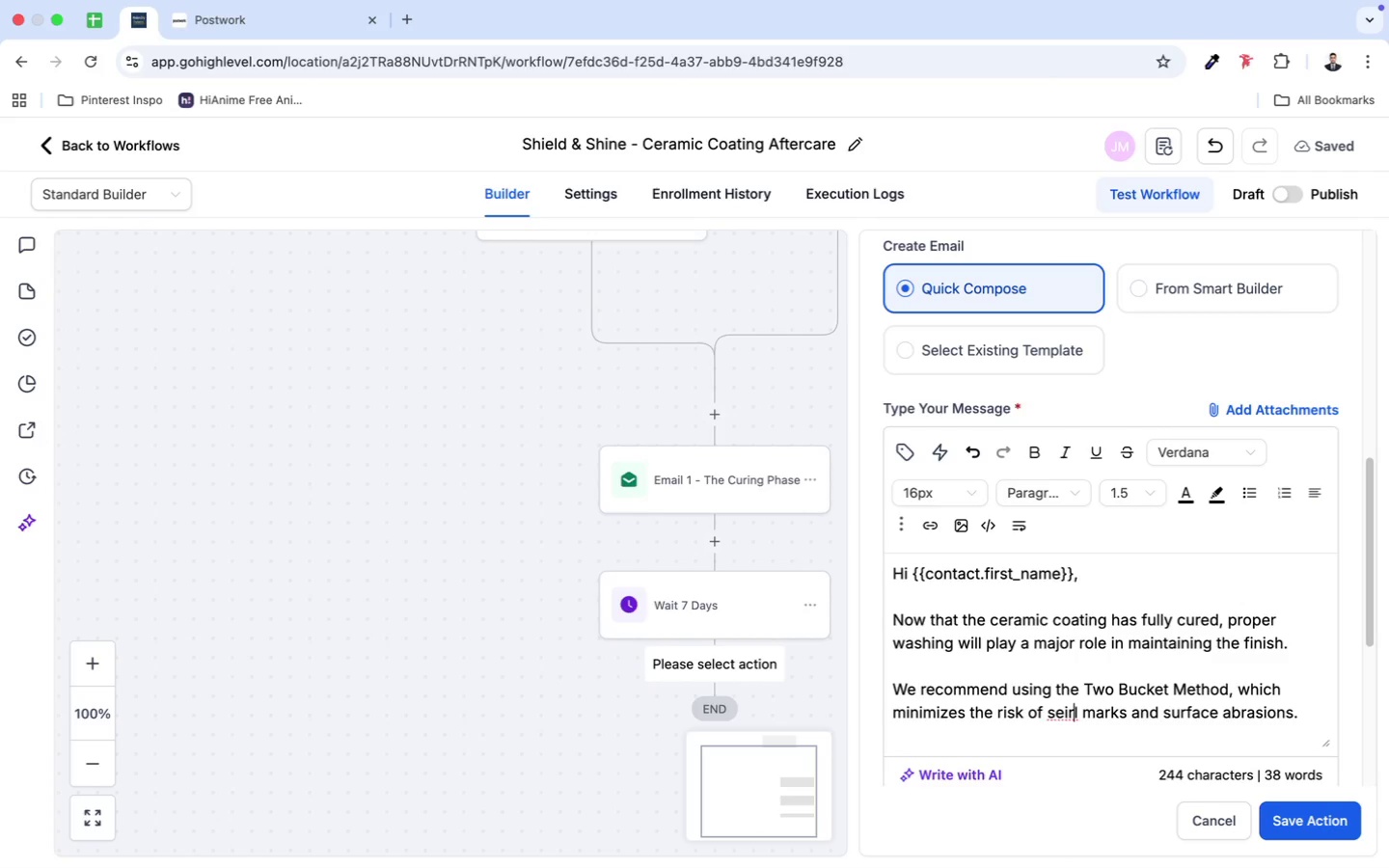 
key(ArrowRight)
 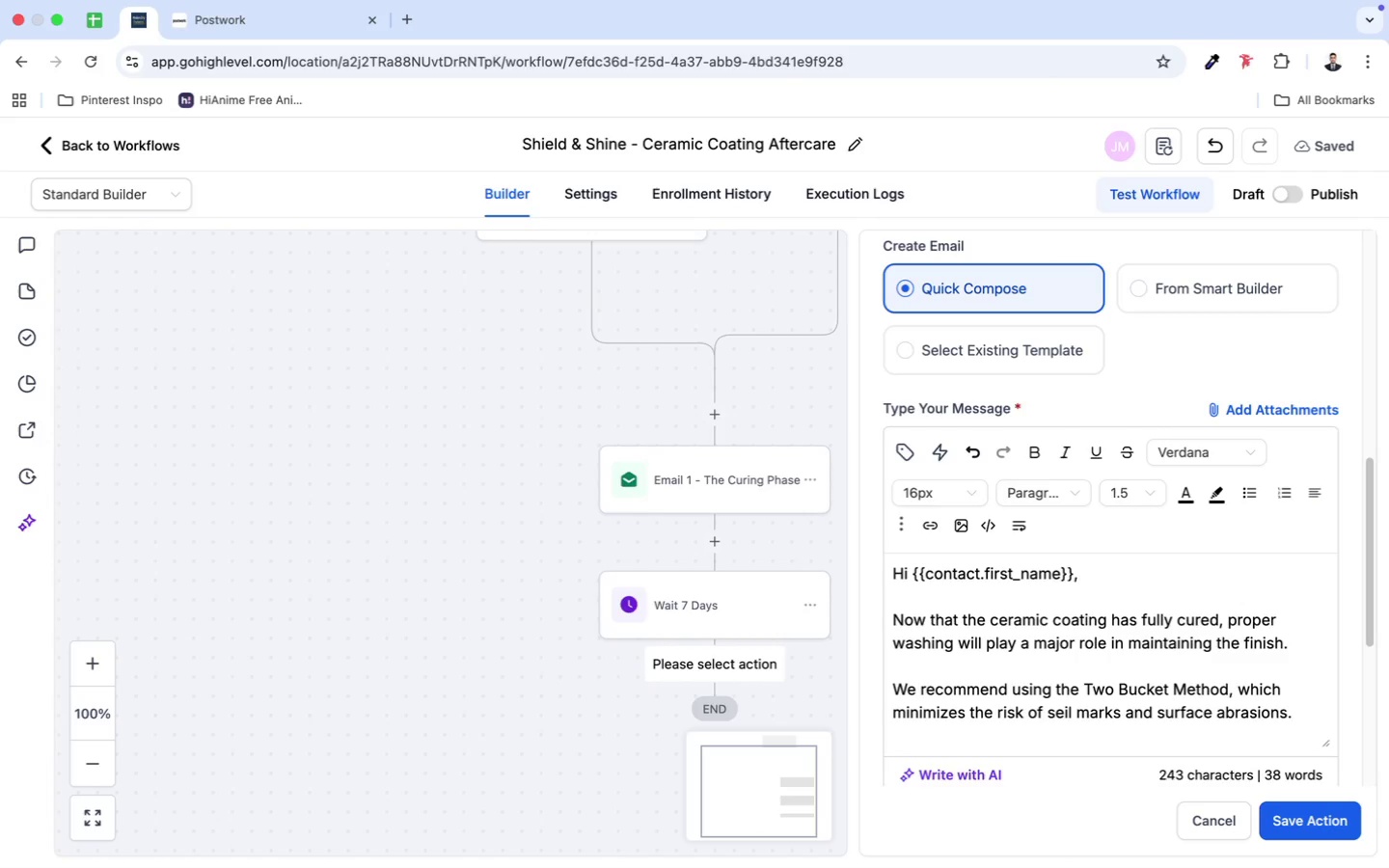 
key(Backspace)
 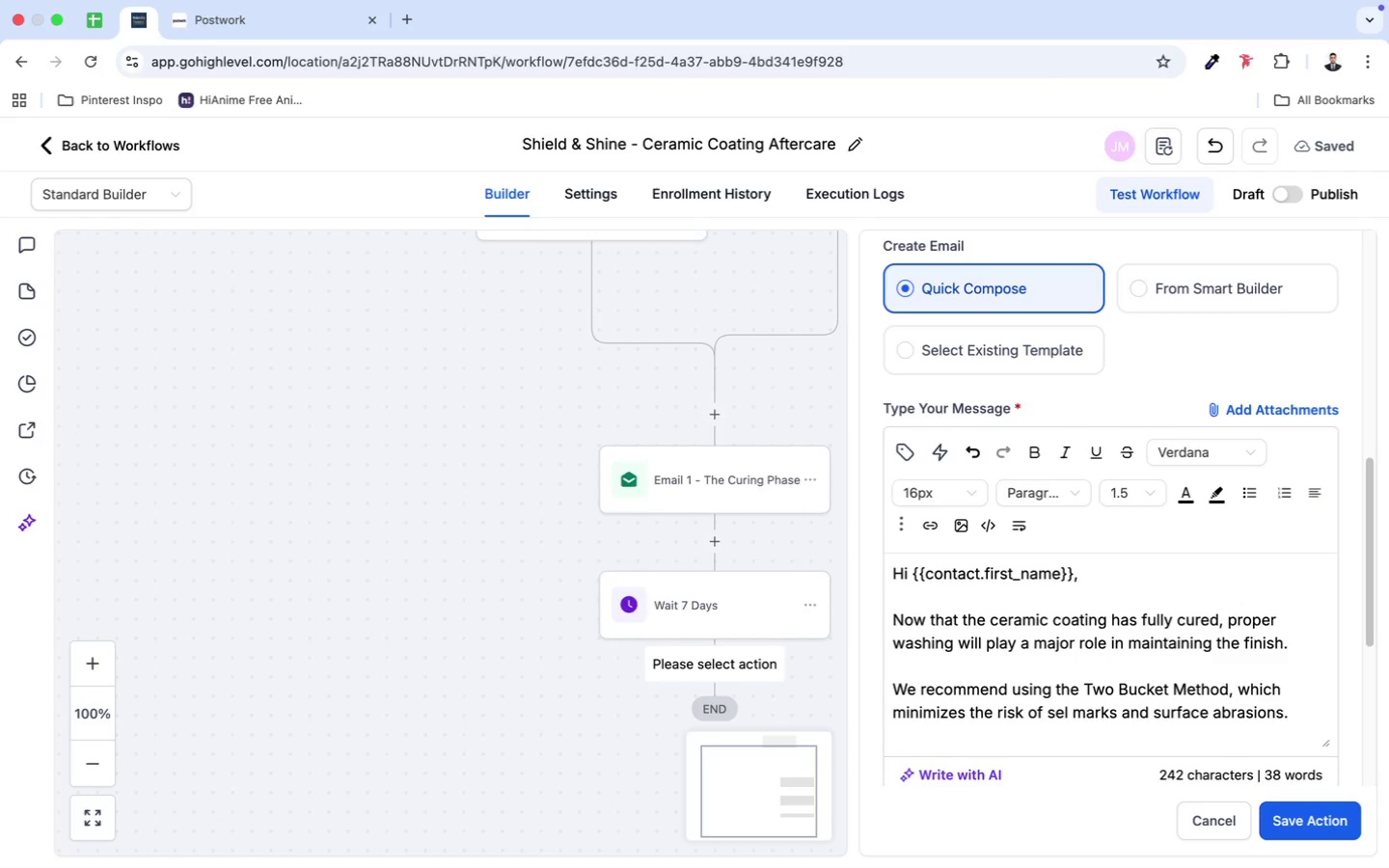 
key(Backspace)
 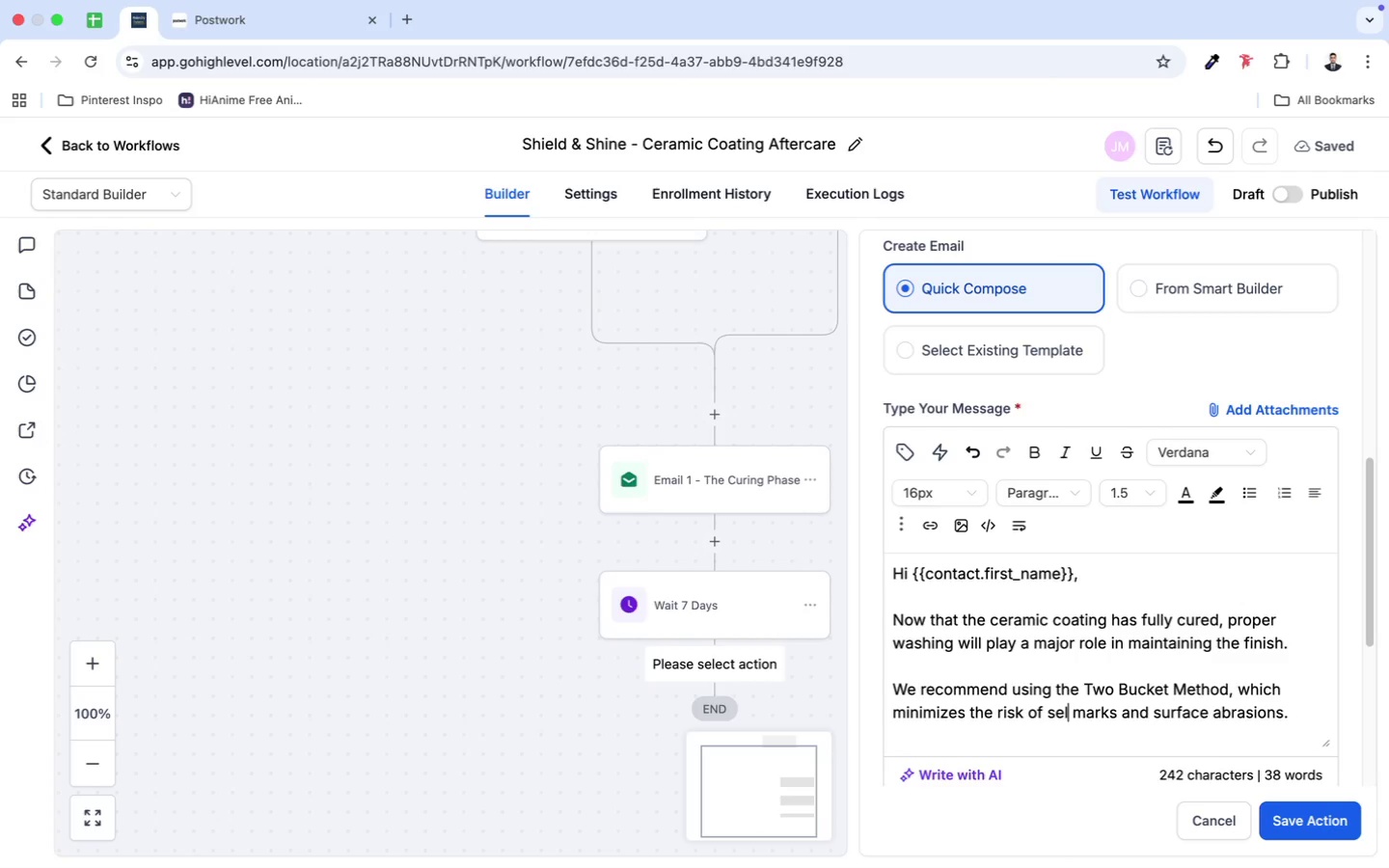 
key(ArrowRight)
 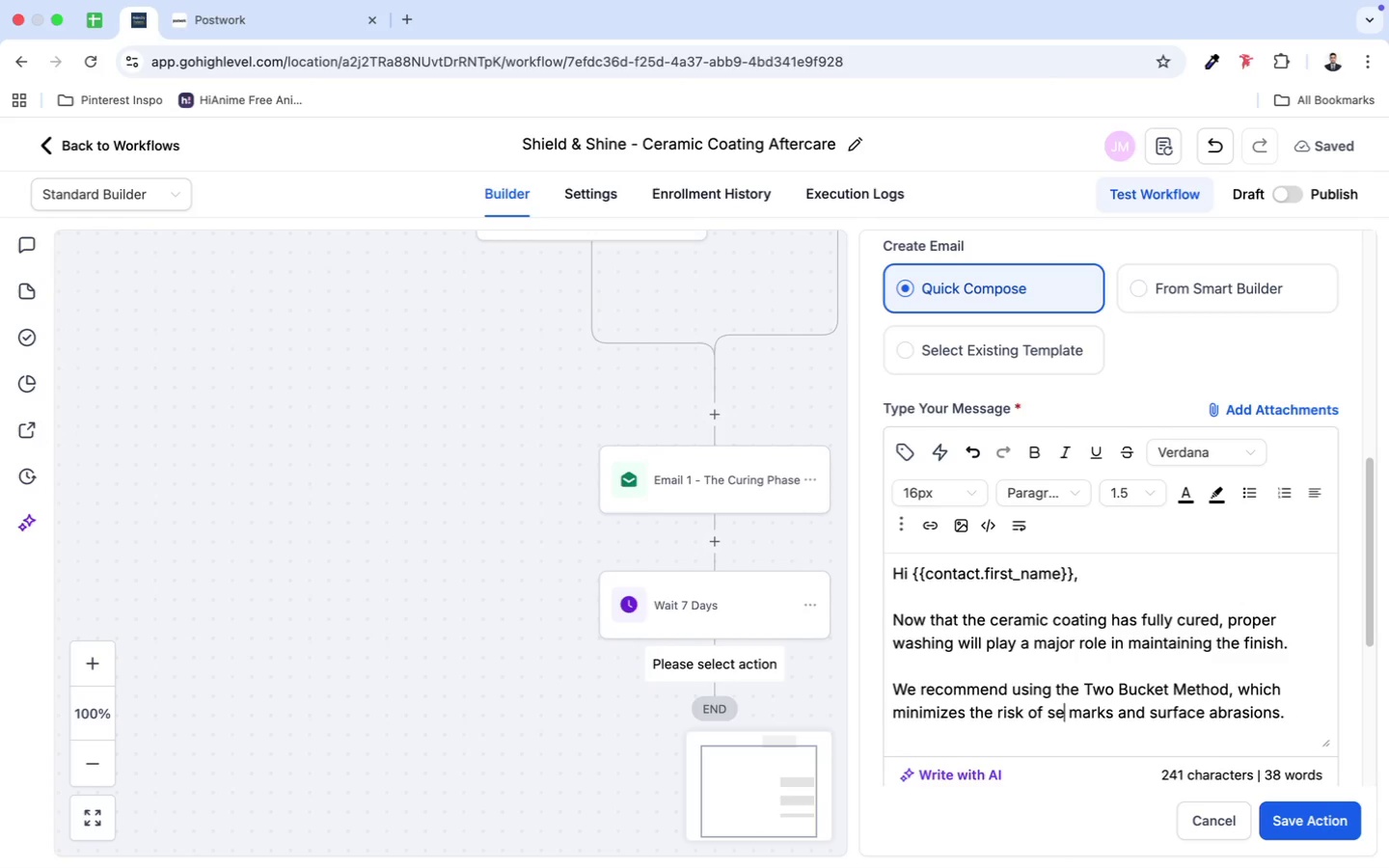 
key(Backspace)
type(lf)
 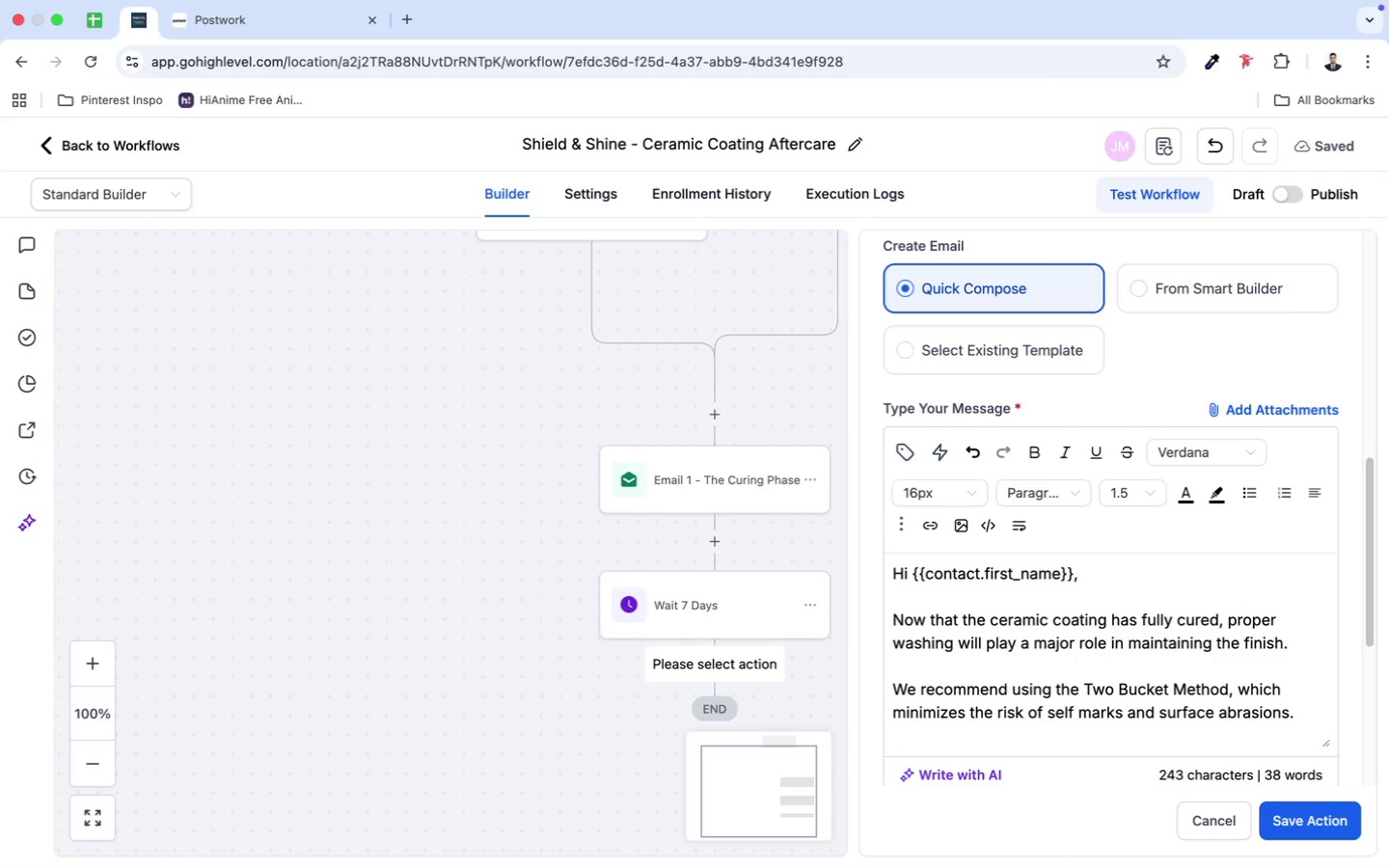 
key(Backspace)
key(Backspace)
key(Backspace)
type(wirl)
 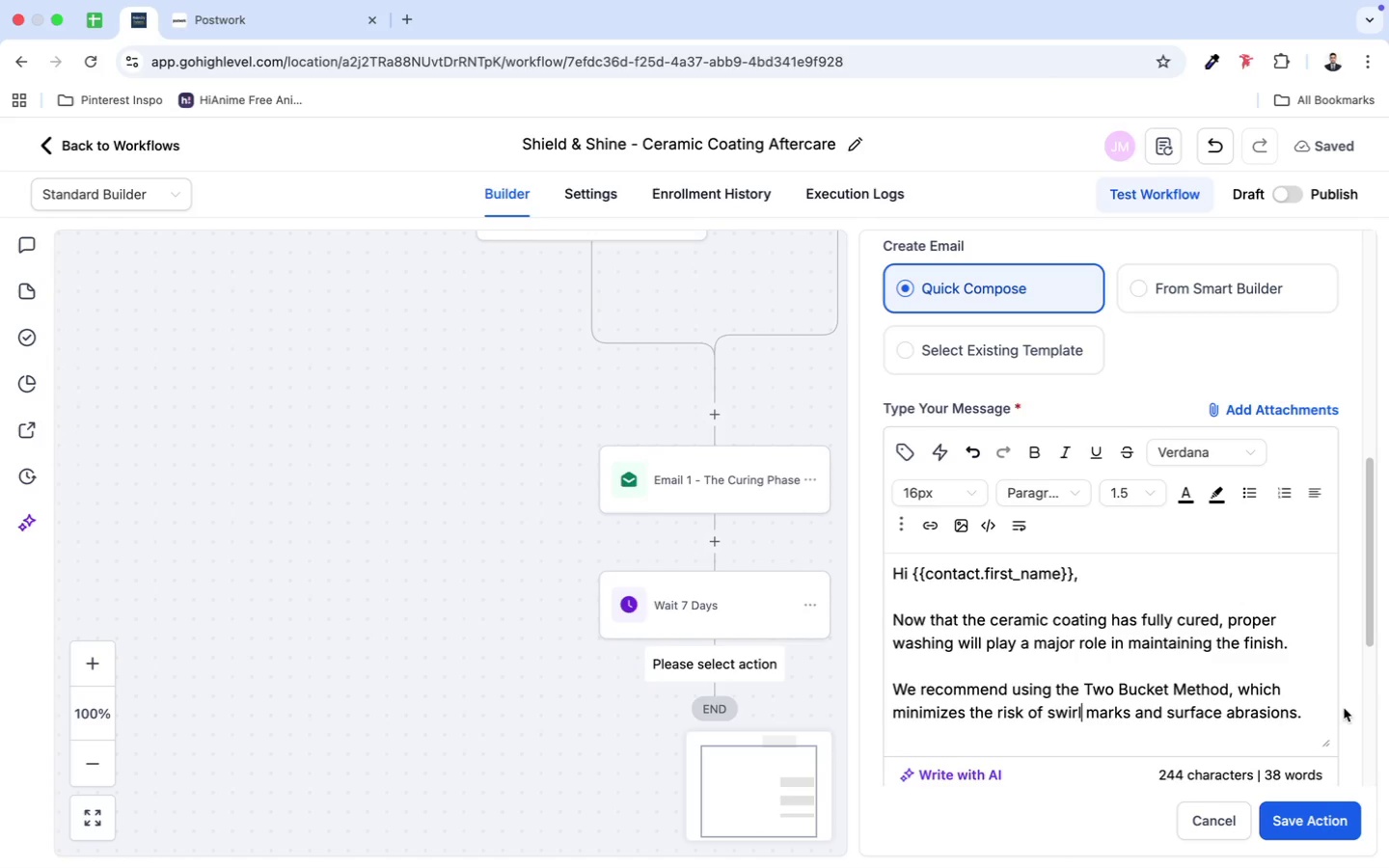 
scroll: coordinate [1294, 693], scroll_direction: down, amount: 5.0
 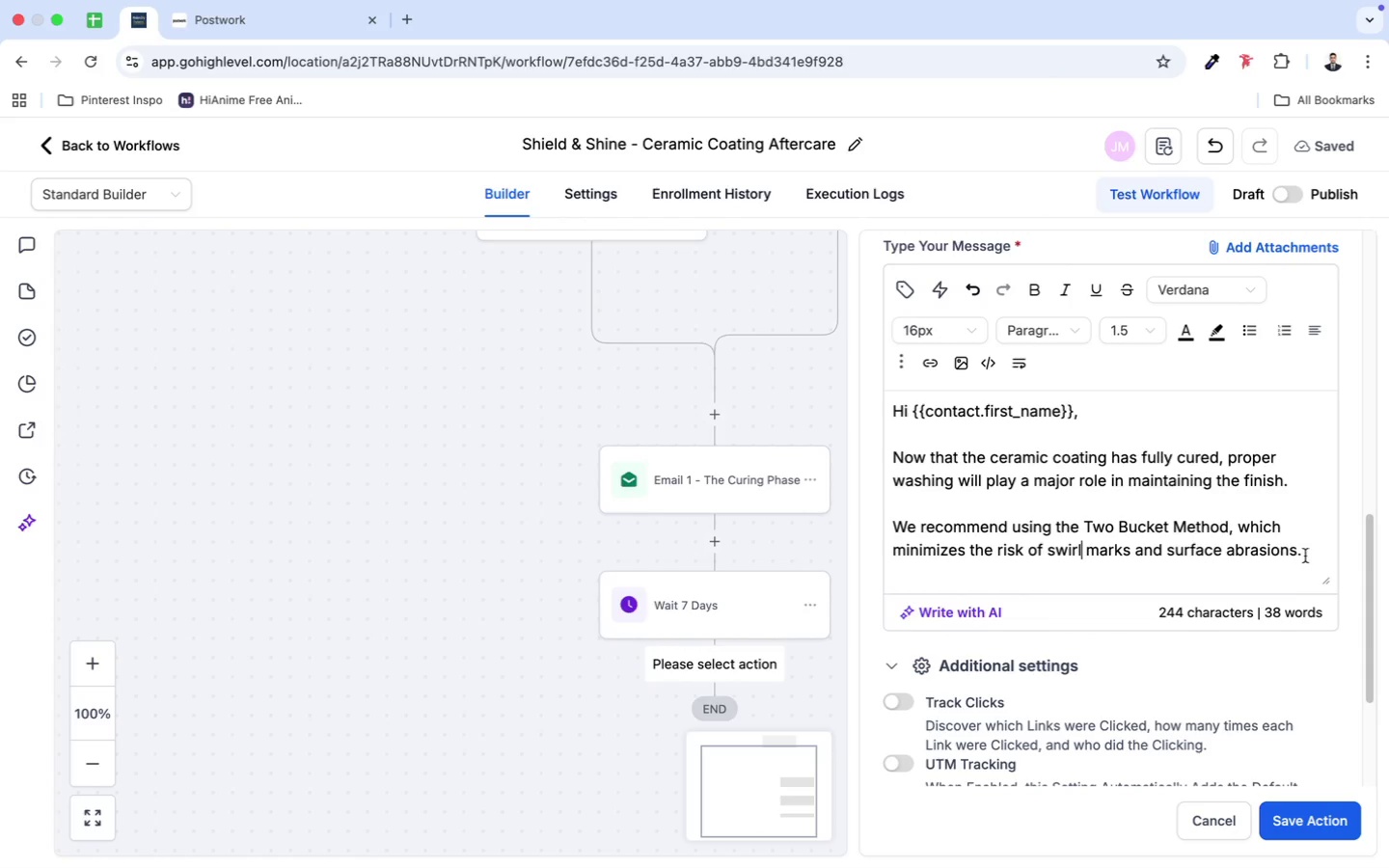 
left_click([1306, 553])
 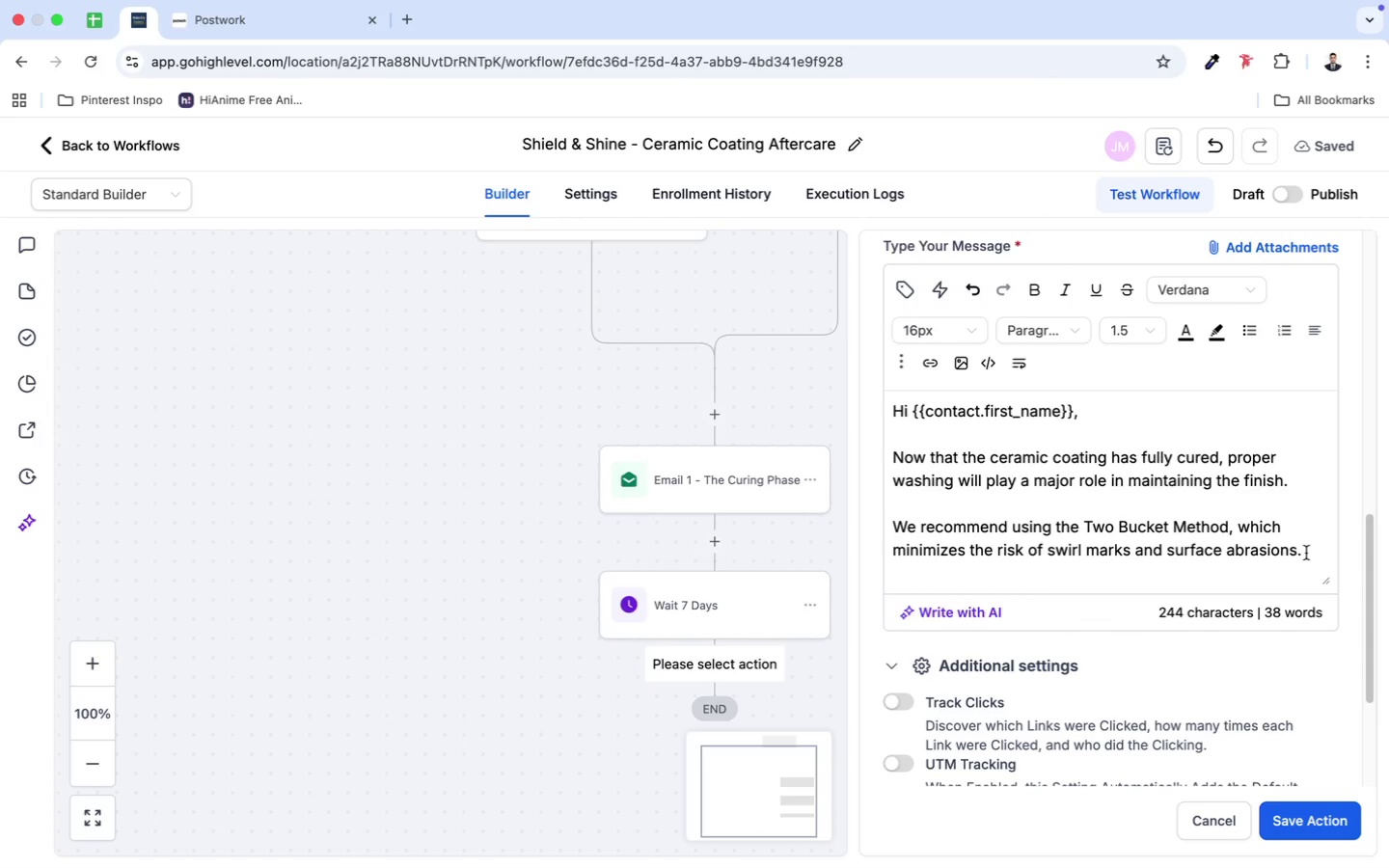 
key(Shift+Enter)
 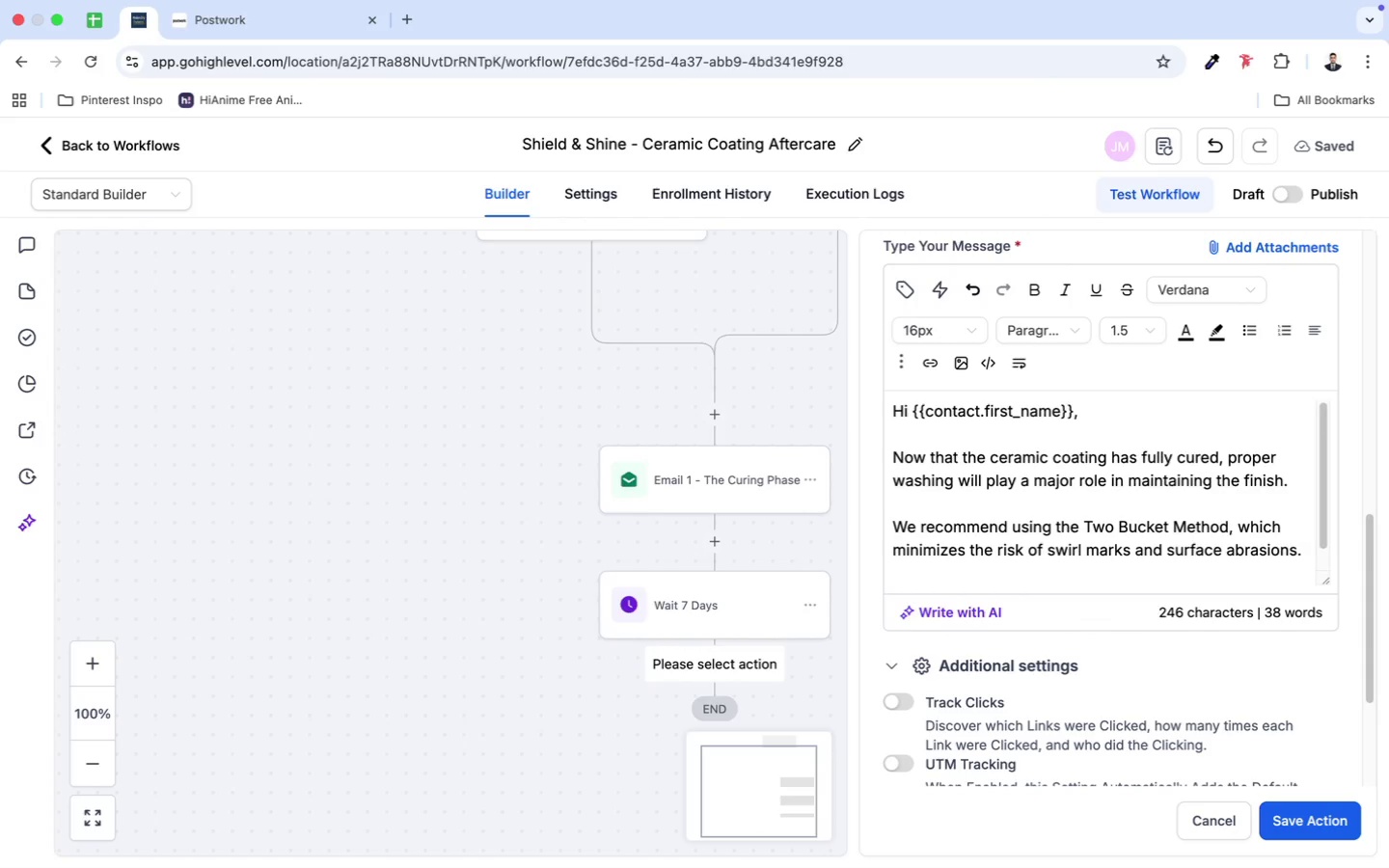 
key(Shift+Enter)
 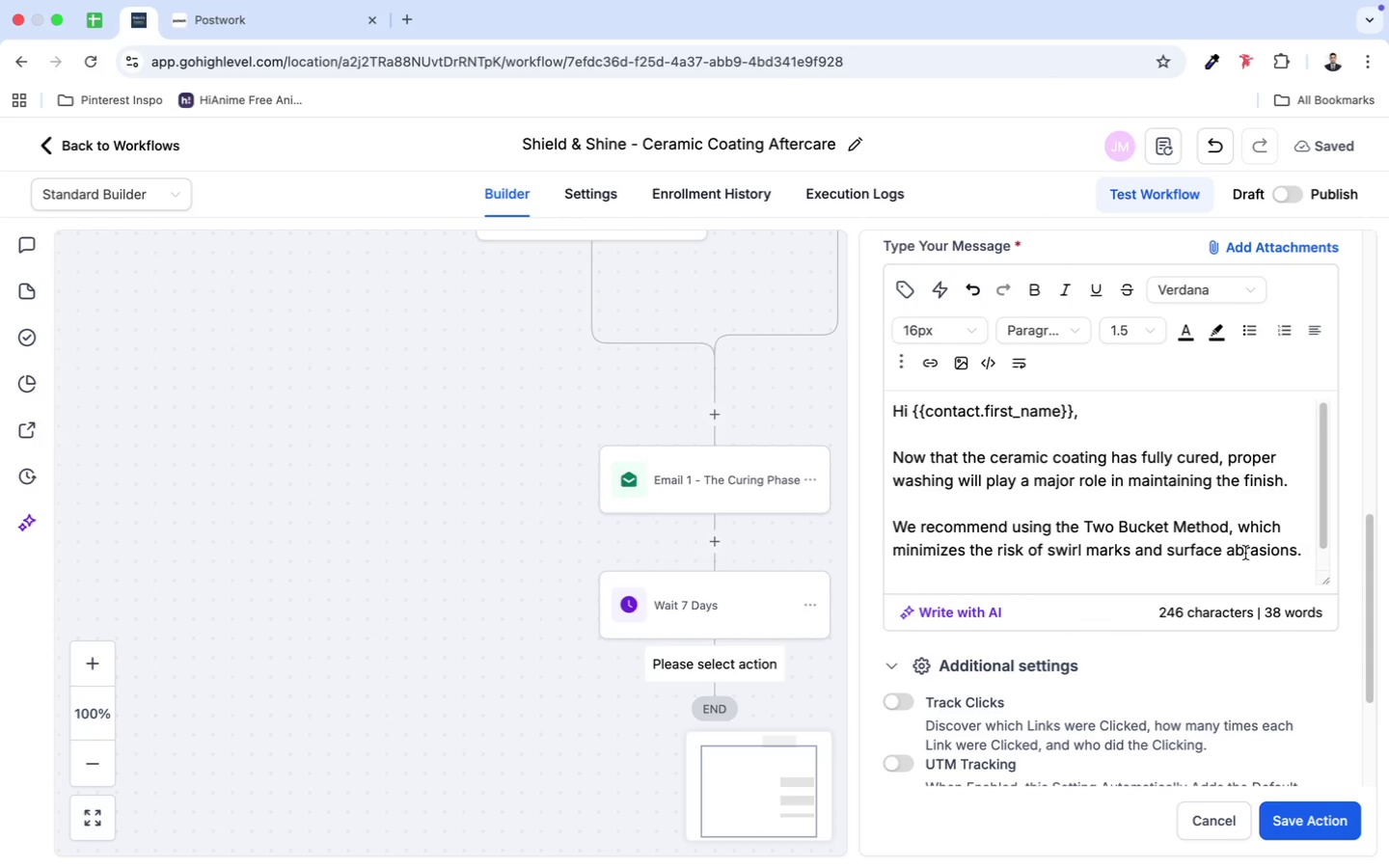 
scroll: coordinate [1251, 545], scroll_direction: down, amount: 16.0